 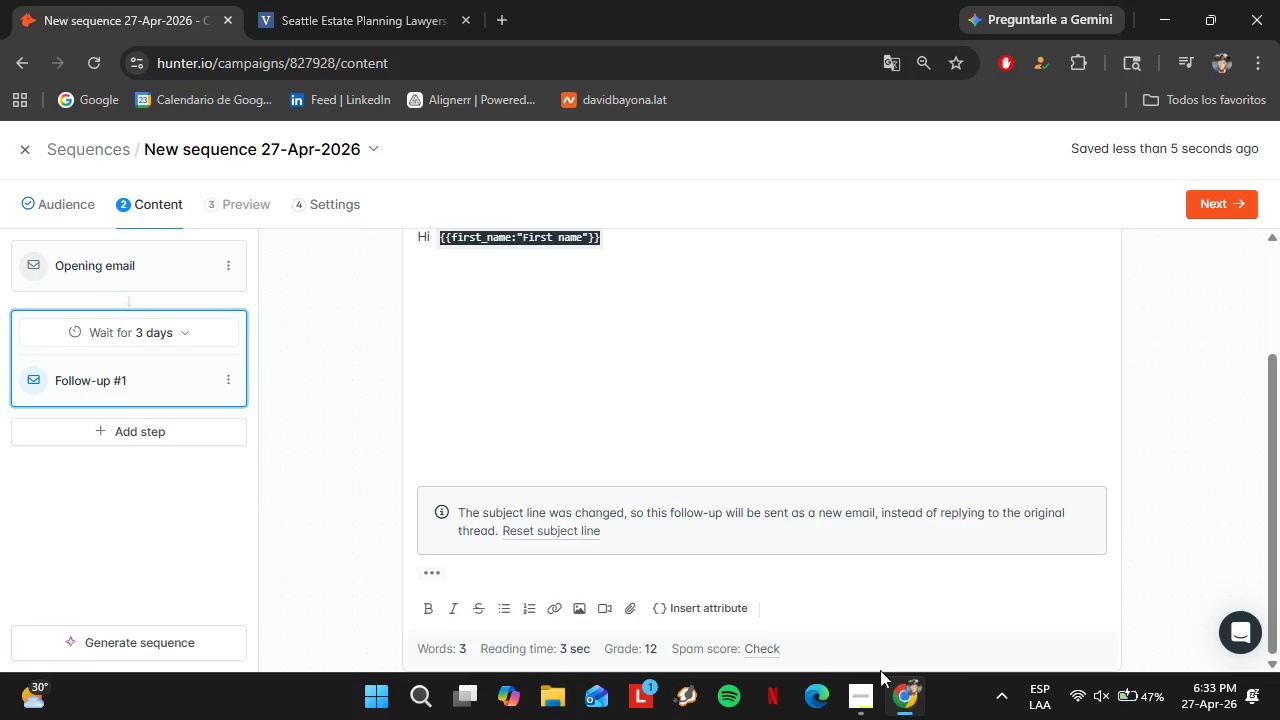 
left_click([634, 270])
 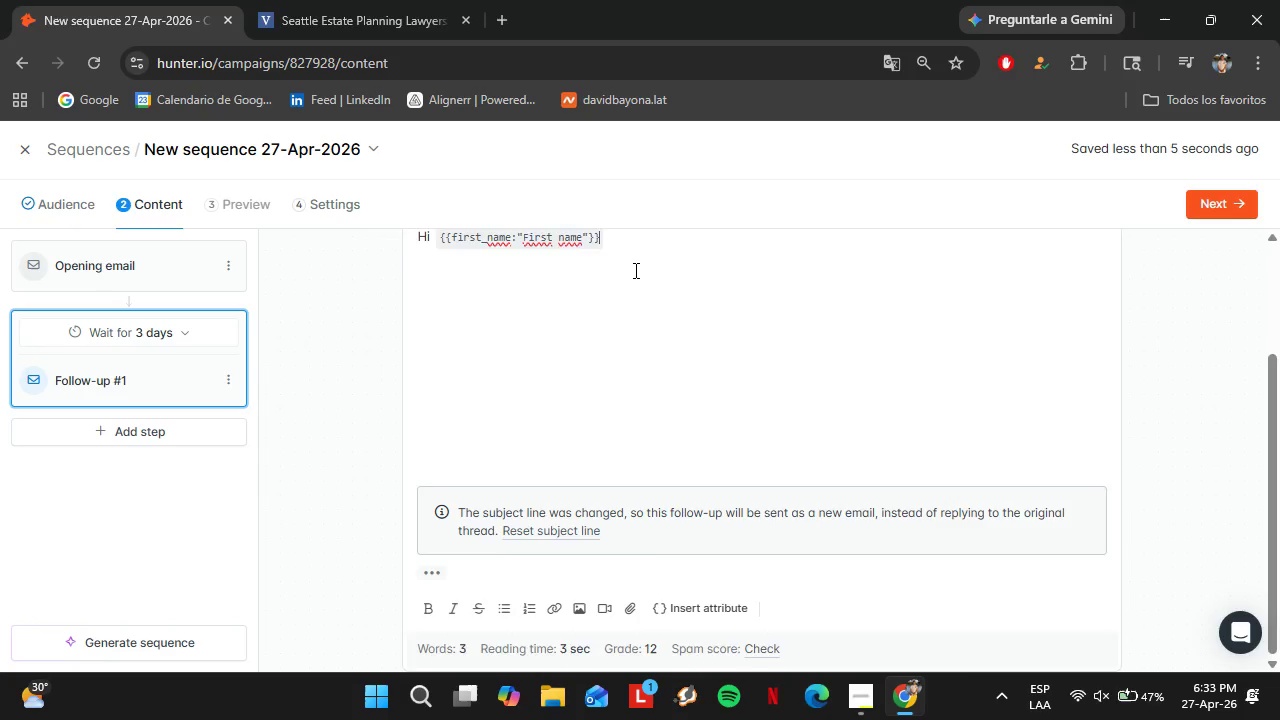 
scroll: coordinate [634, 270], scroll_direction: up, amount: 1.0
 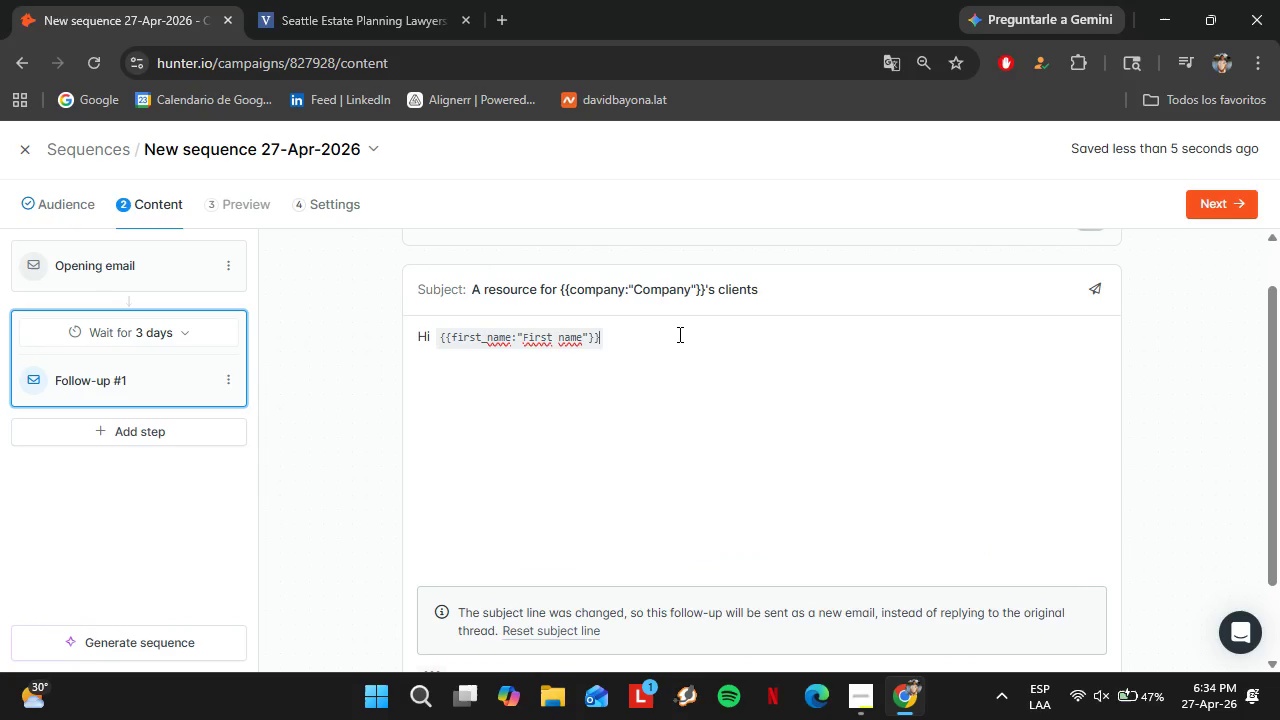 
key(Comma)
 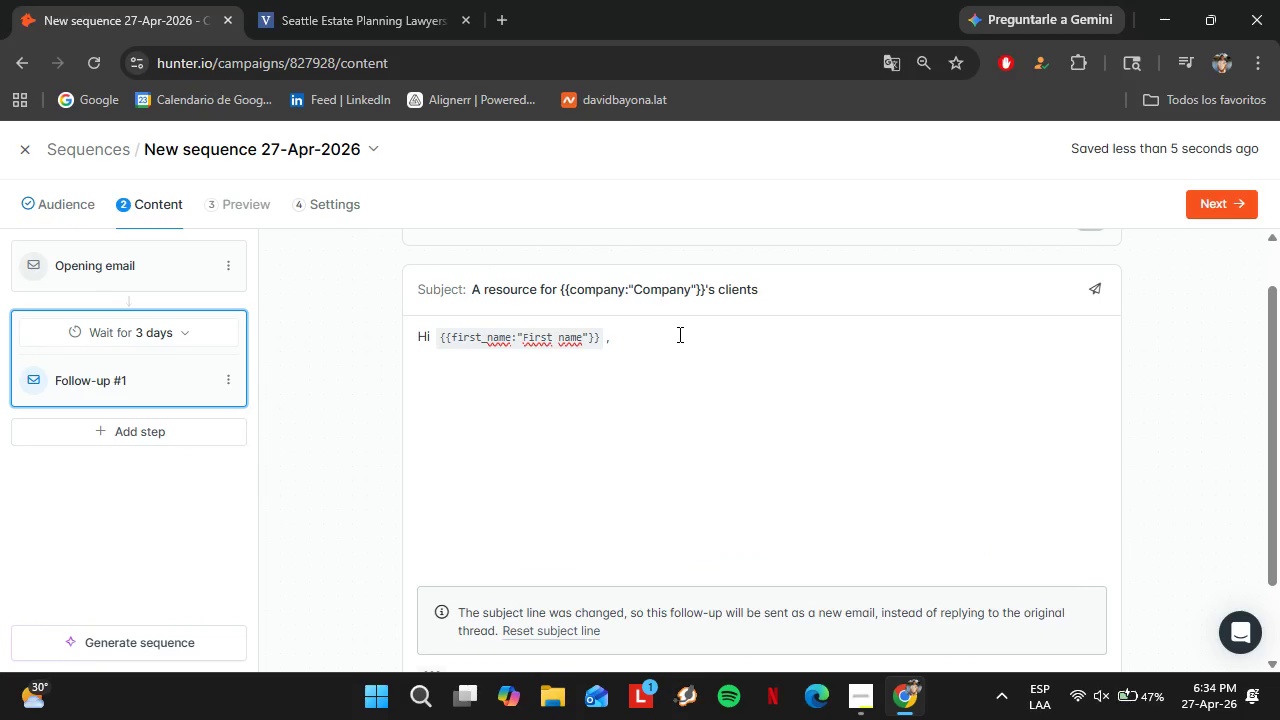 
key(Shift+Enter)
 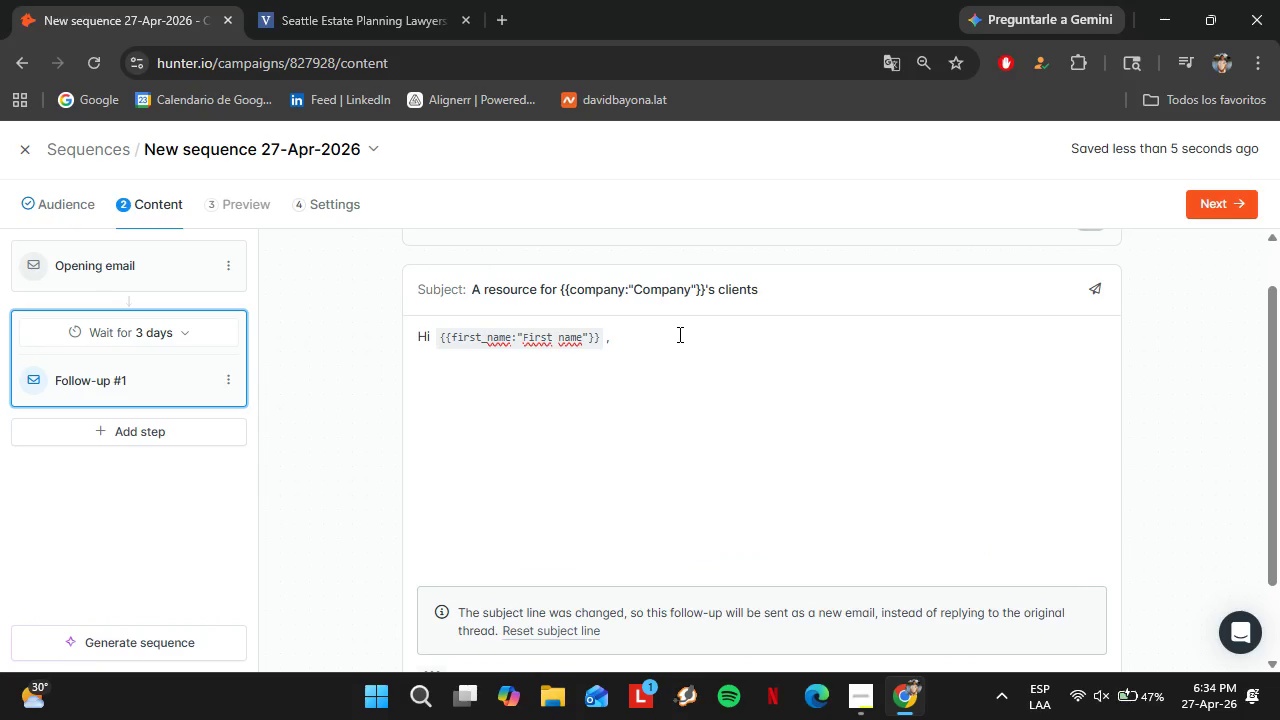 
key(Shift+Enter)
 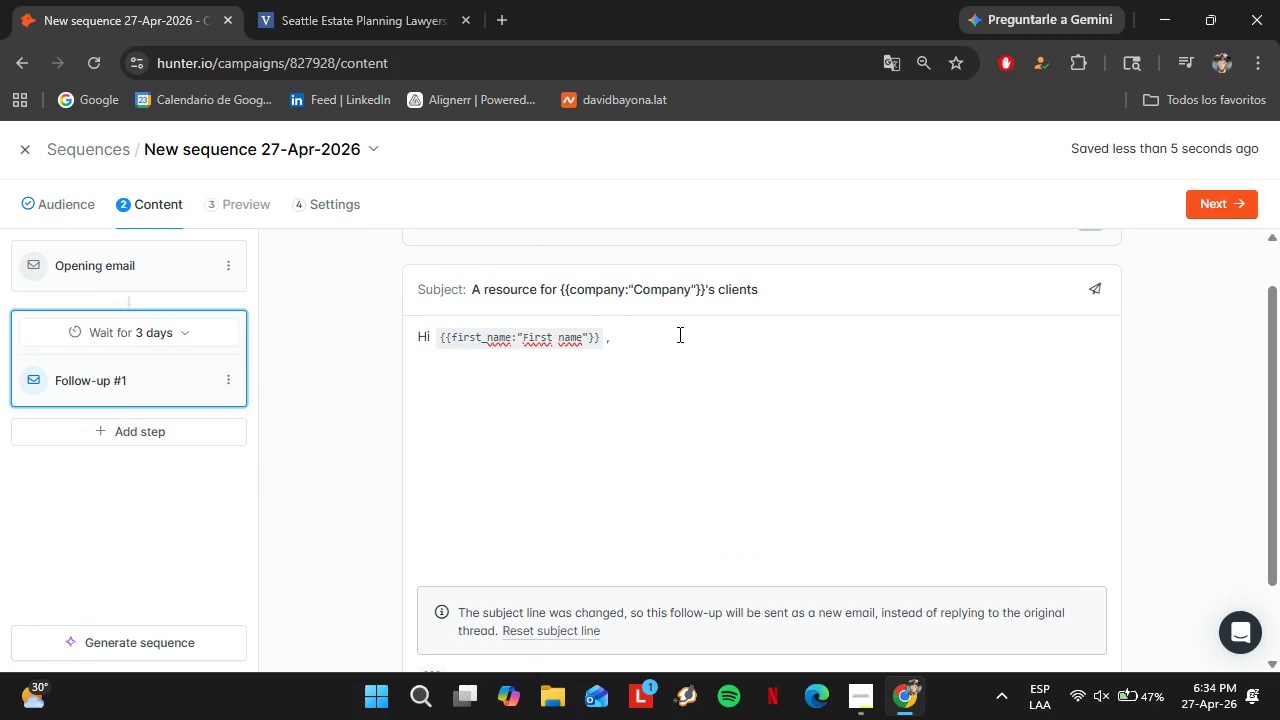 
type(Just wanted to briefly follow up. )
 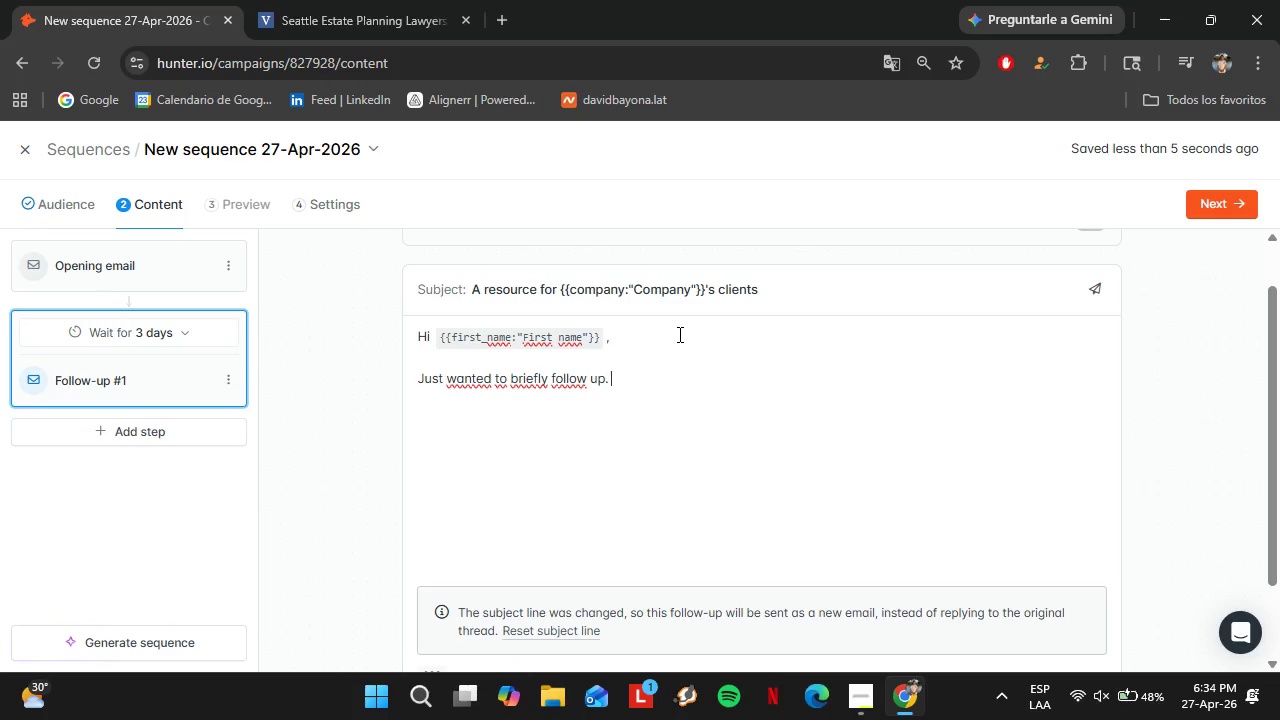 
key(Shift+Enter)
 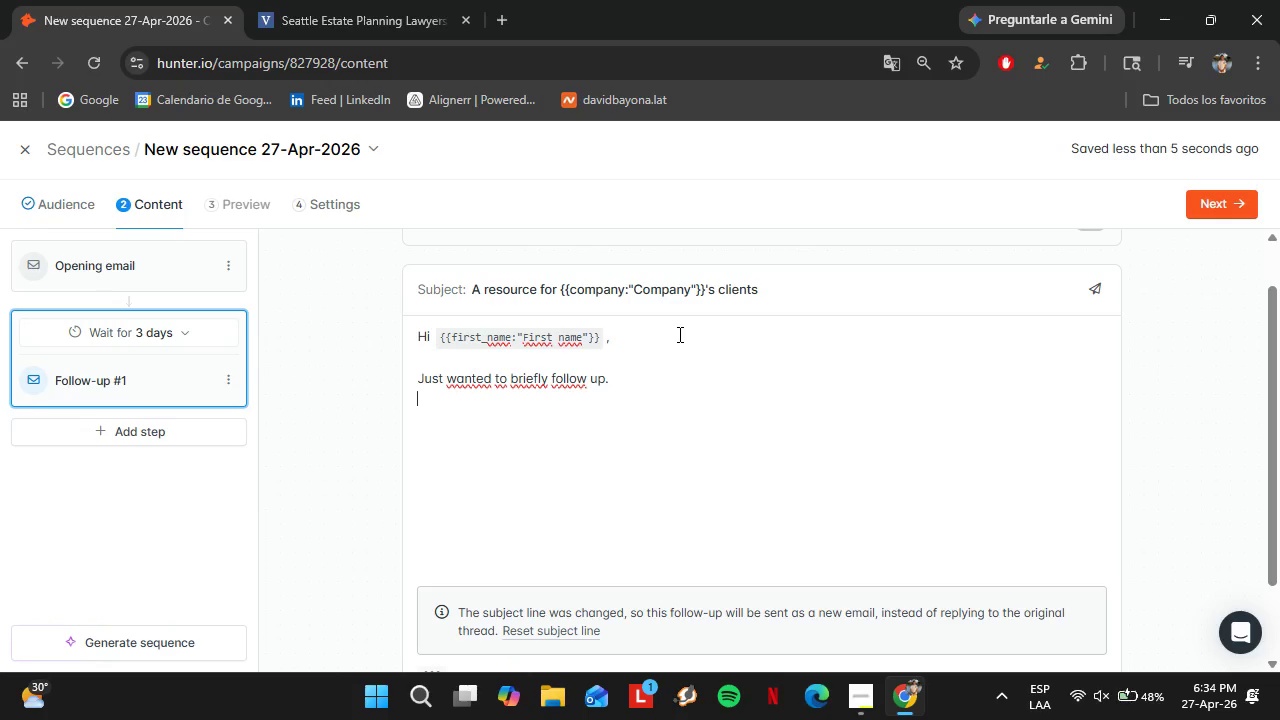 
key(Shift+Enter)
 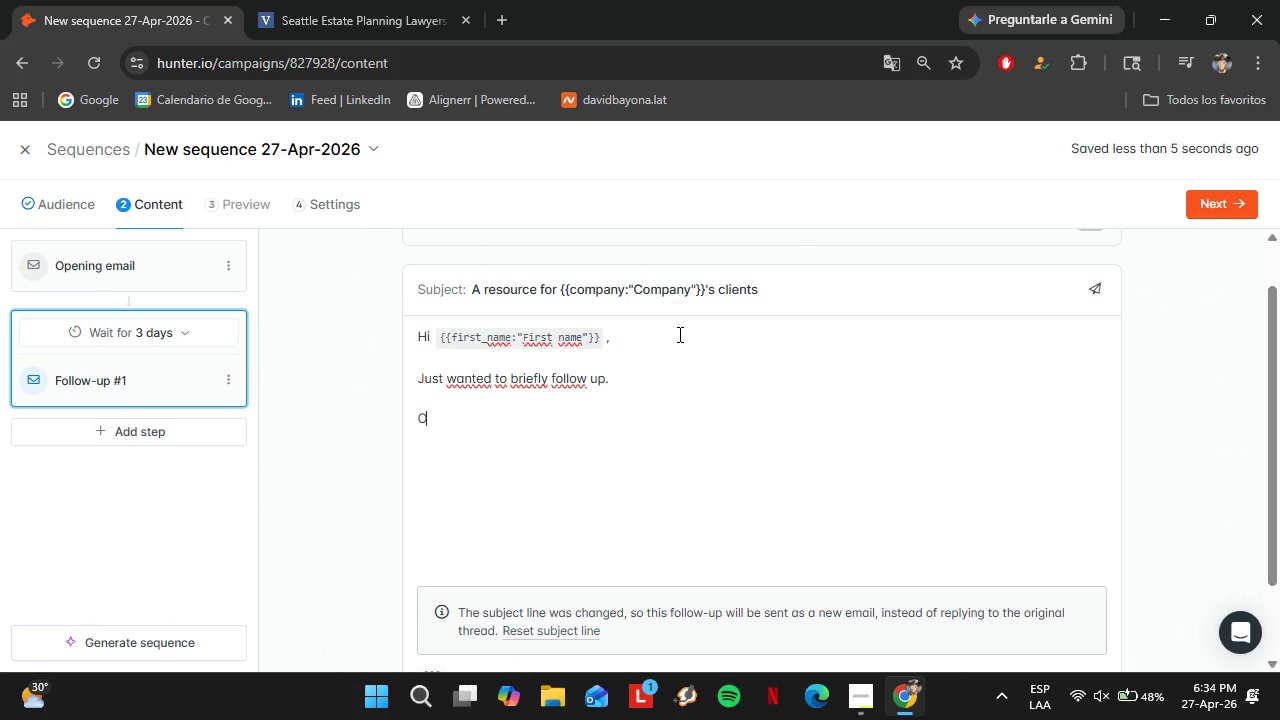 
type(One area where we tend to support attorneys is by ham)
key(Backspace)
type(ndling the more complex aspest)
key(Backspace)
type(c)
key(Backspace)
key(Backspace)
type(cts of a transition-thingd)
key(Backspace)
type(s like space plammm)
key(Backspace)
key(Backspace)
key(Backspace)
type(mn)
key(Backspace)
key(Backspace)
type(nning for a ner )
key(Backspace)
key(Backspace)
type(w residence or coordinating estate sales when a property needs to be cleared ed)
key(Backspace)
type(fficientlhy)
key(Backspace)
key(Backspace)
key(Backspace)
type(ly.)
 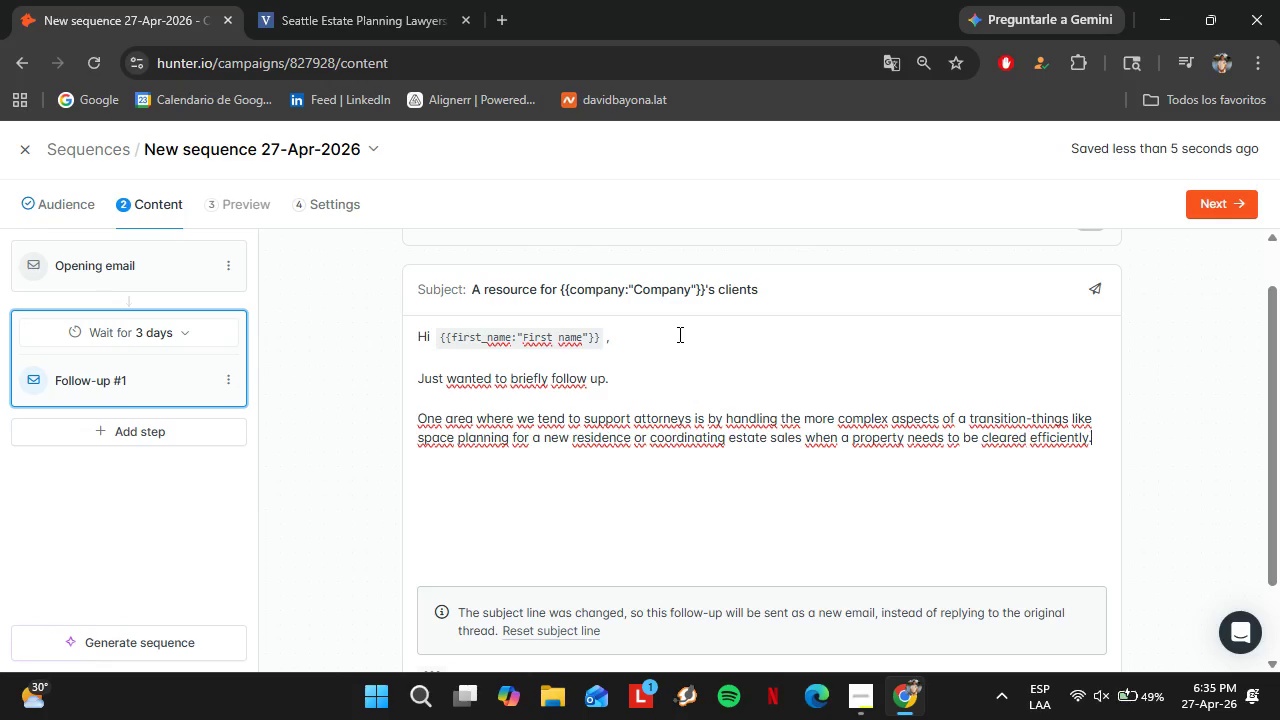 
wait(13.77)
 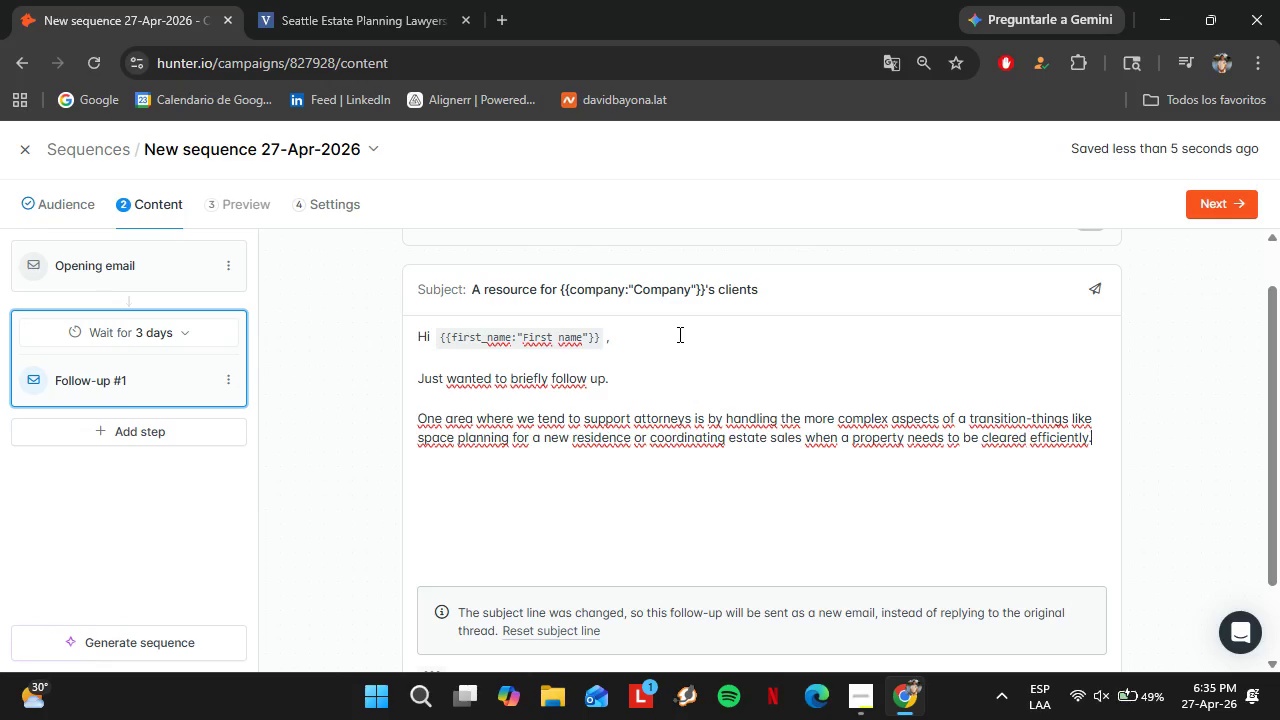 
key(Shift+Enter)
 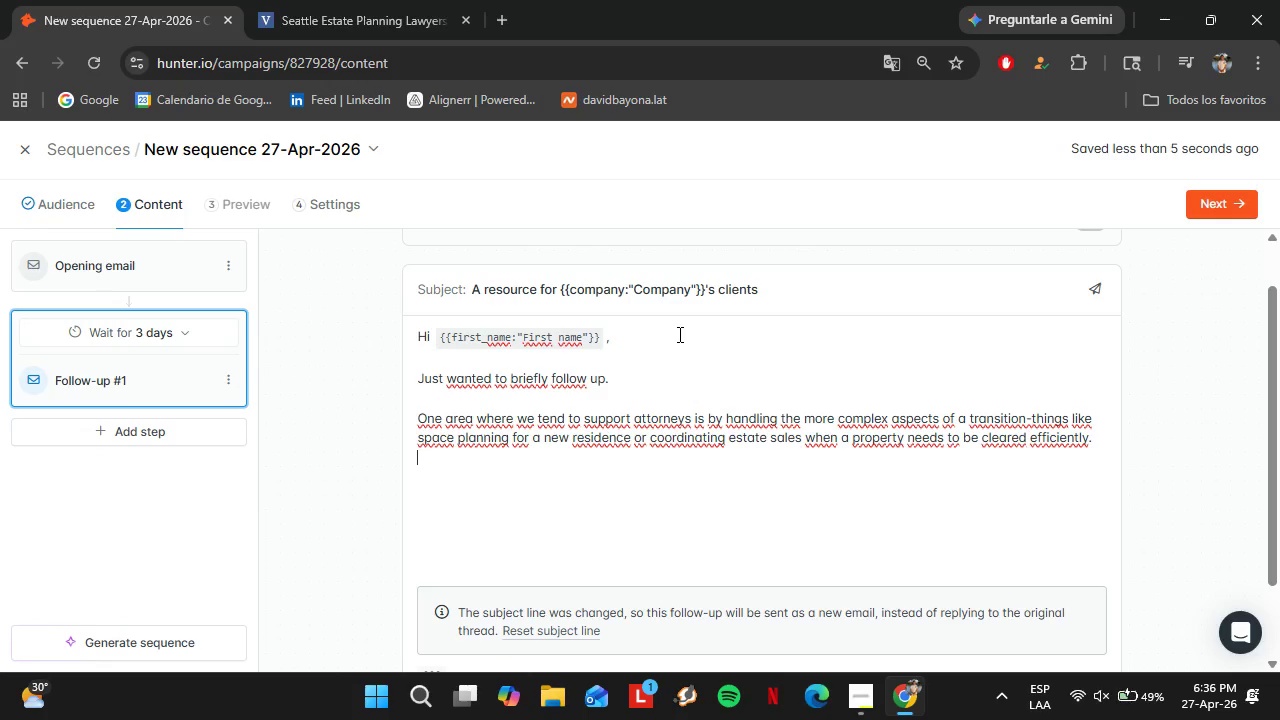 
key(Shift+Enter)
 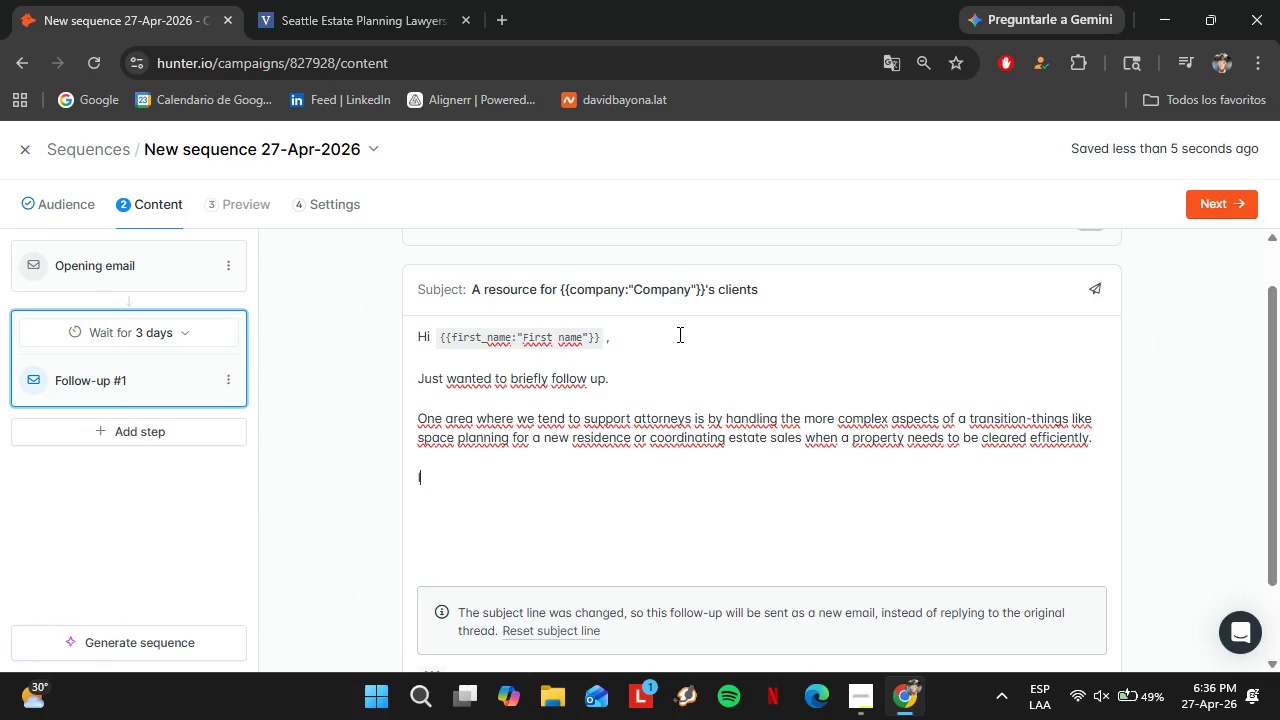 
type(Iys)
key(Backspace)
key(Backspace)
type(t[s designed to take that operational burden off families while keeping everything aligned with the broader plan yoy)
key(Backspace)
type(u[ve put in place.)
 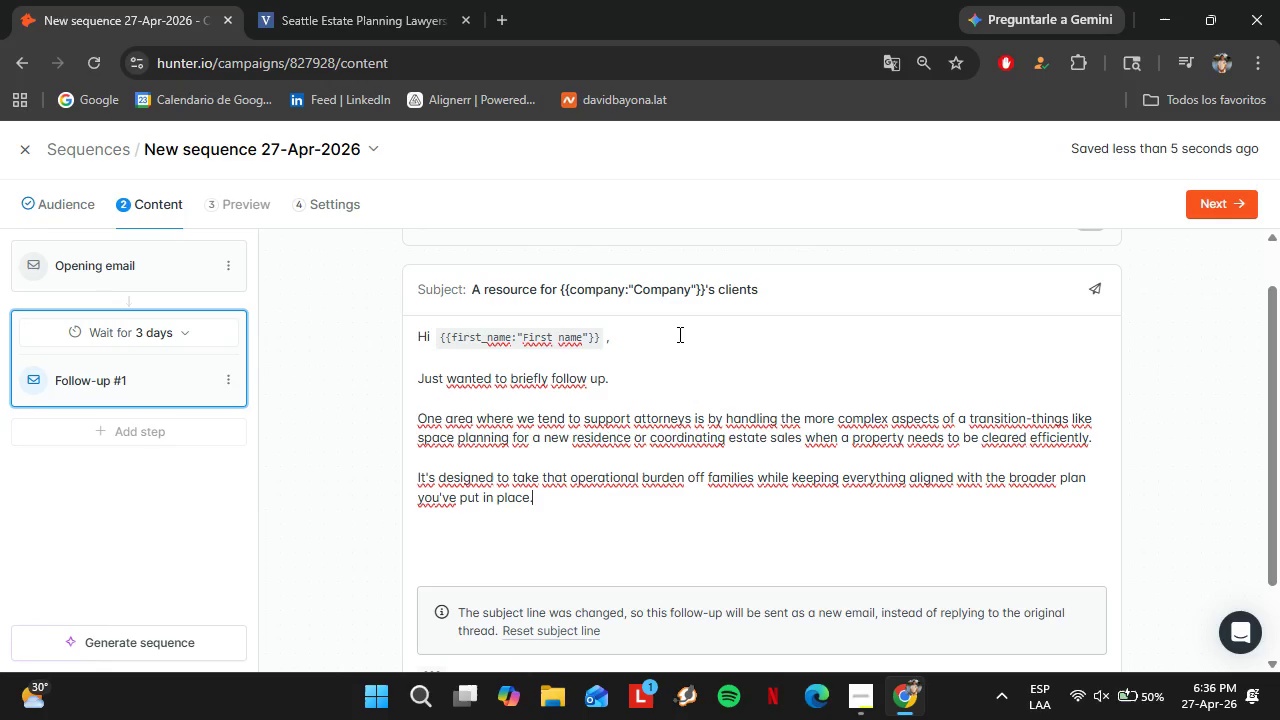 
key(Shift+Enter)
 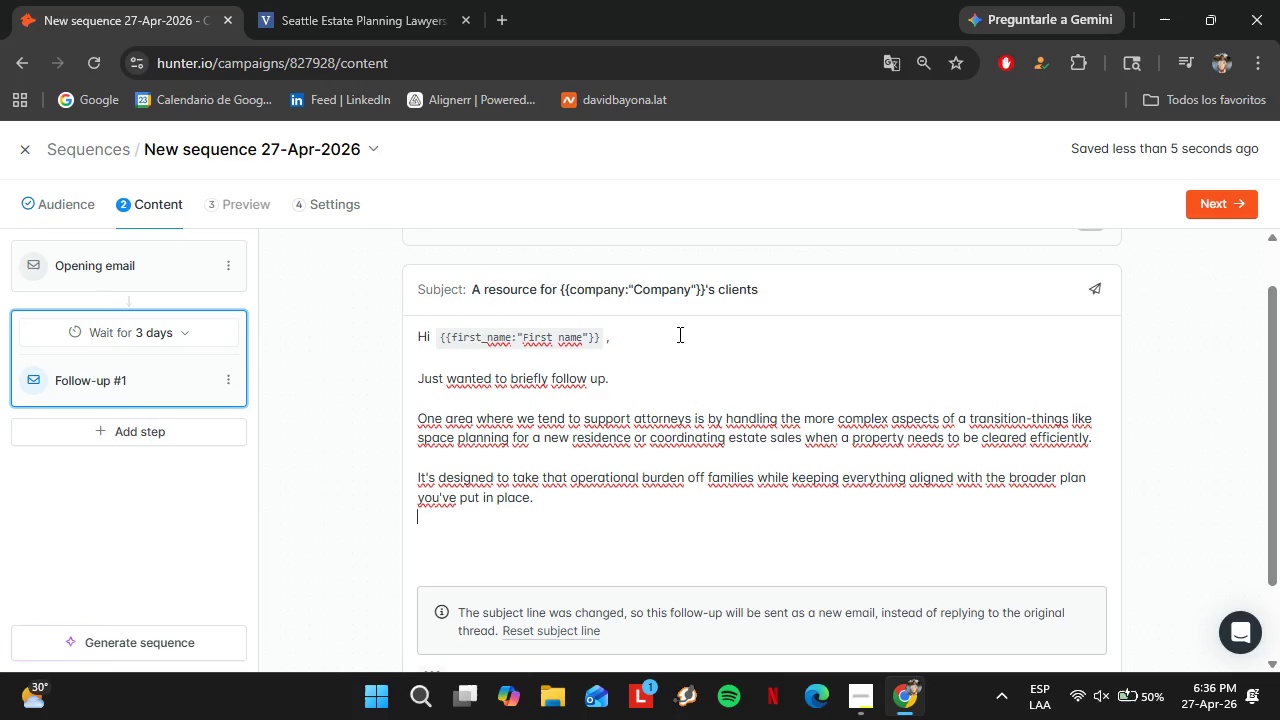 
key(Shift+Enter)
 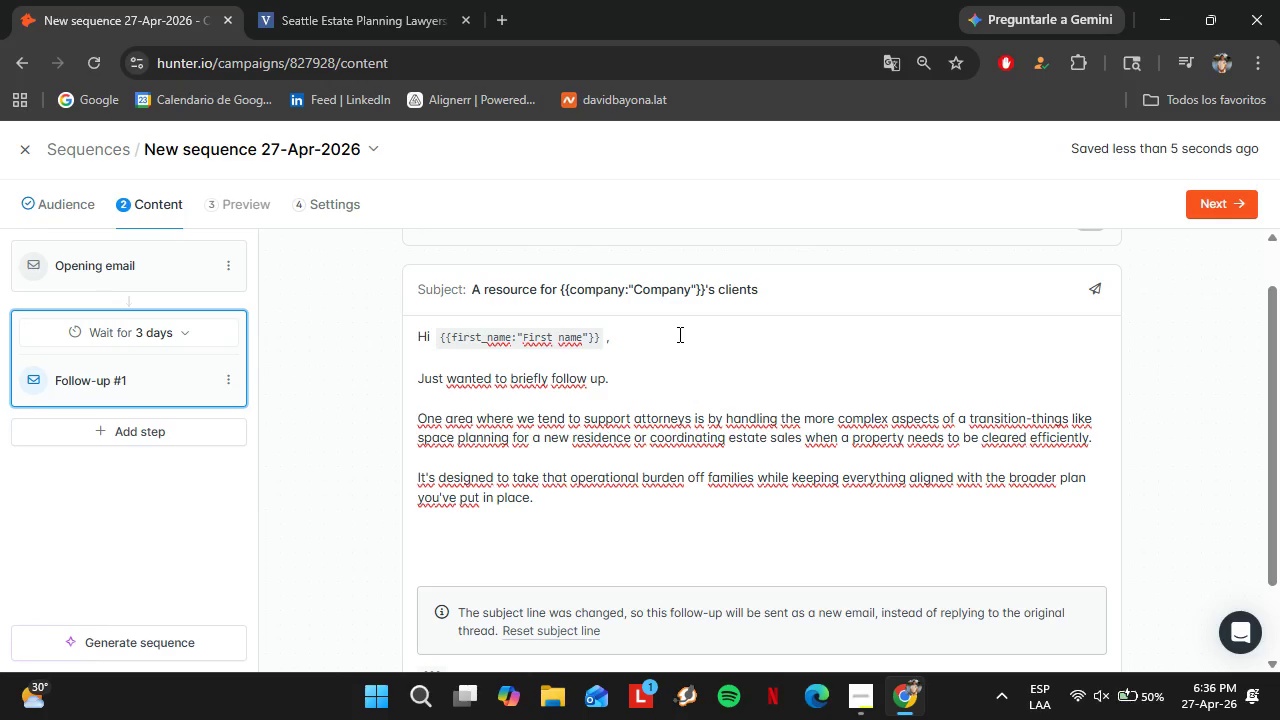 
type(Happu)
key(Backspace)
type(y to be a resource if that wv)
key(Backspace)
key(Backspace)
type(ever comes up for )
 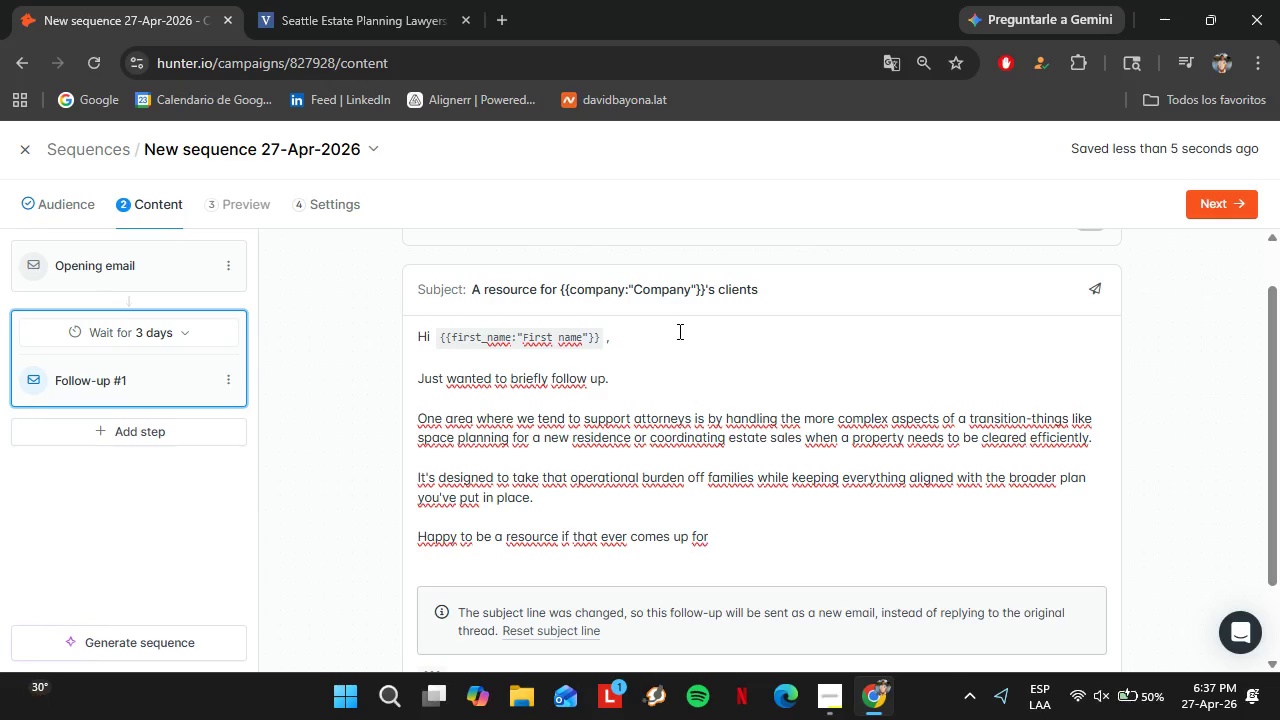 
scroll: coordinate [678, 331], scroll_direction: down, amount: 4.0
 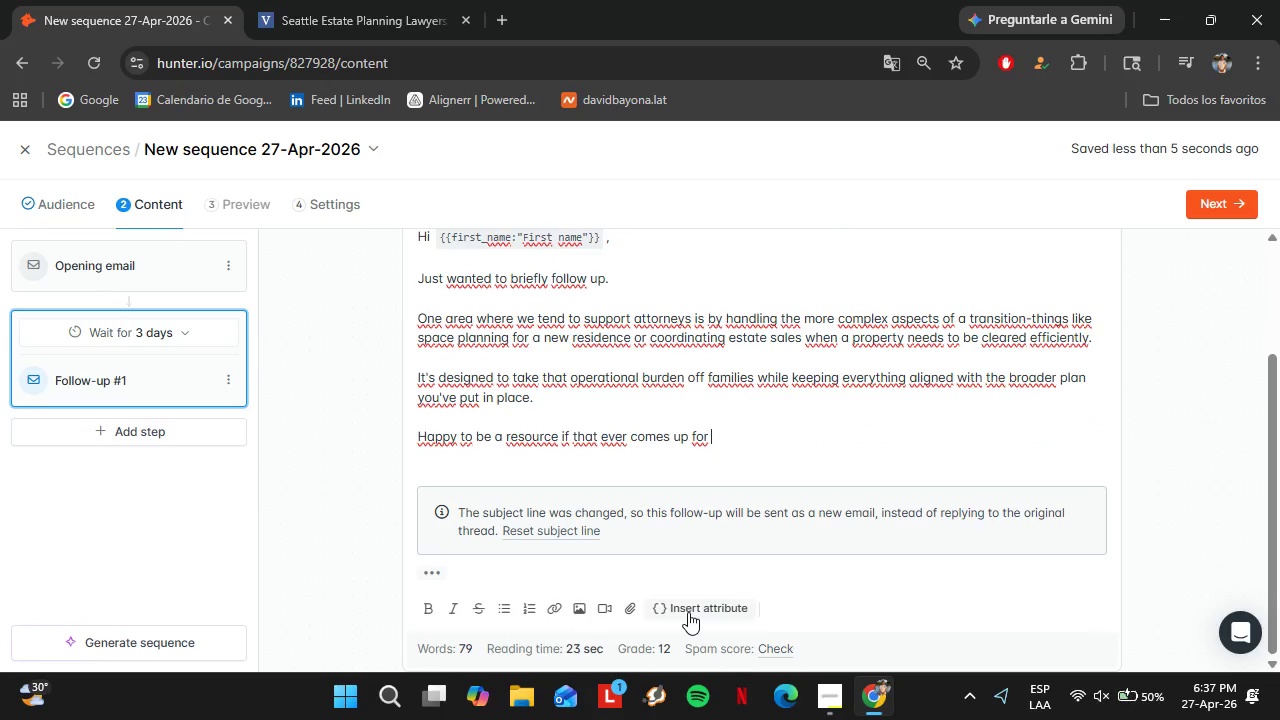 
mouse_move([545, 367])
 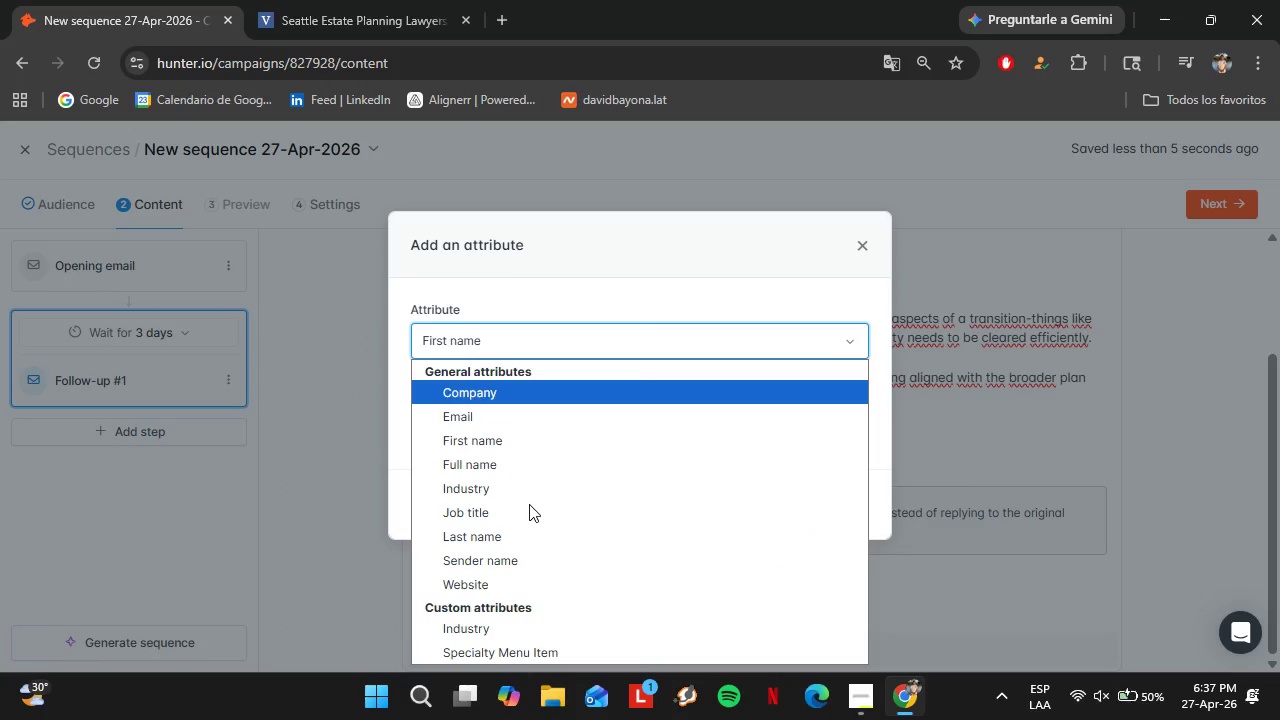 
double_click([487, 411])
 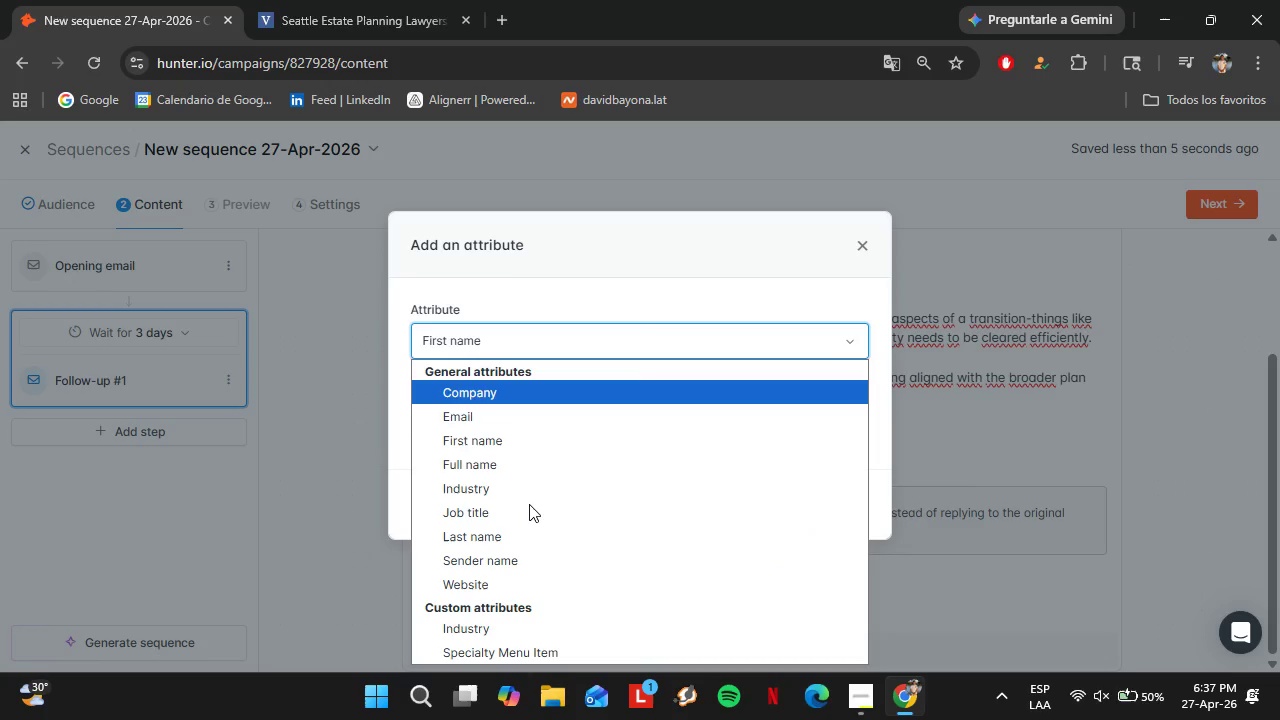 
hold_key(key=ShiftLeft, duration=0.34)
 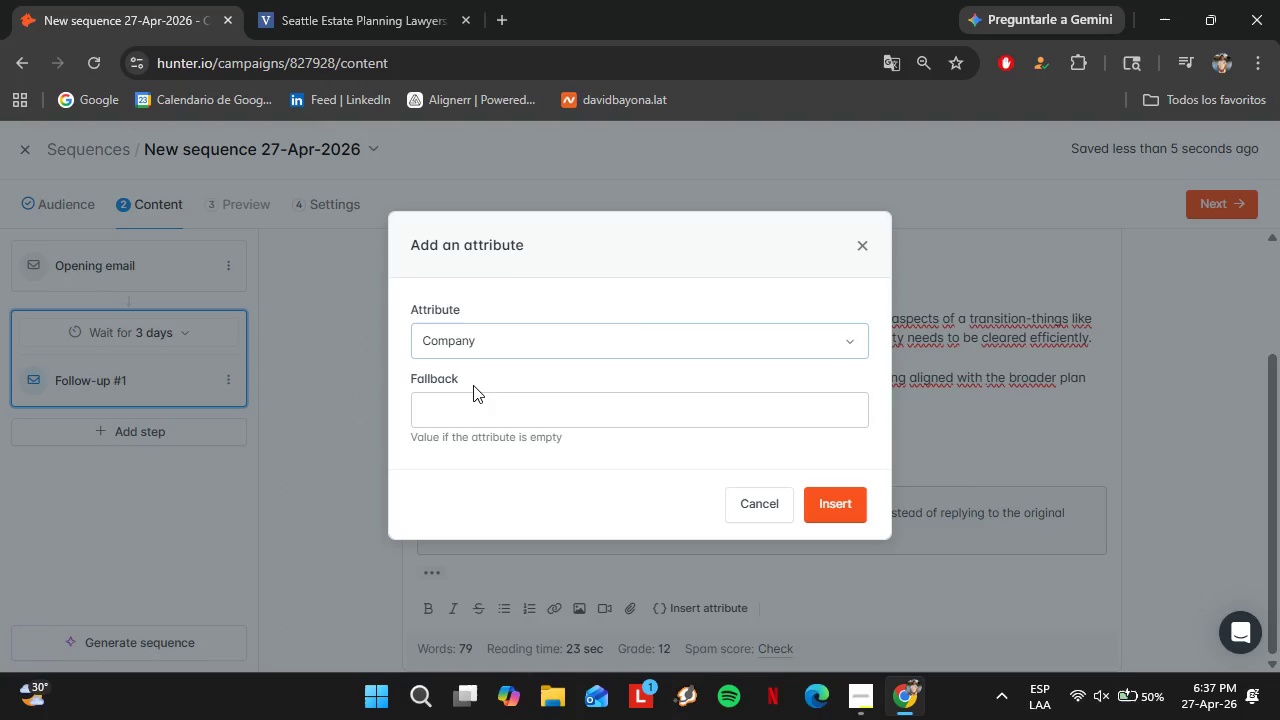 
left_click([543, 460])
 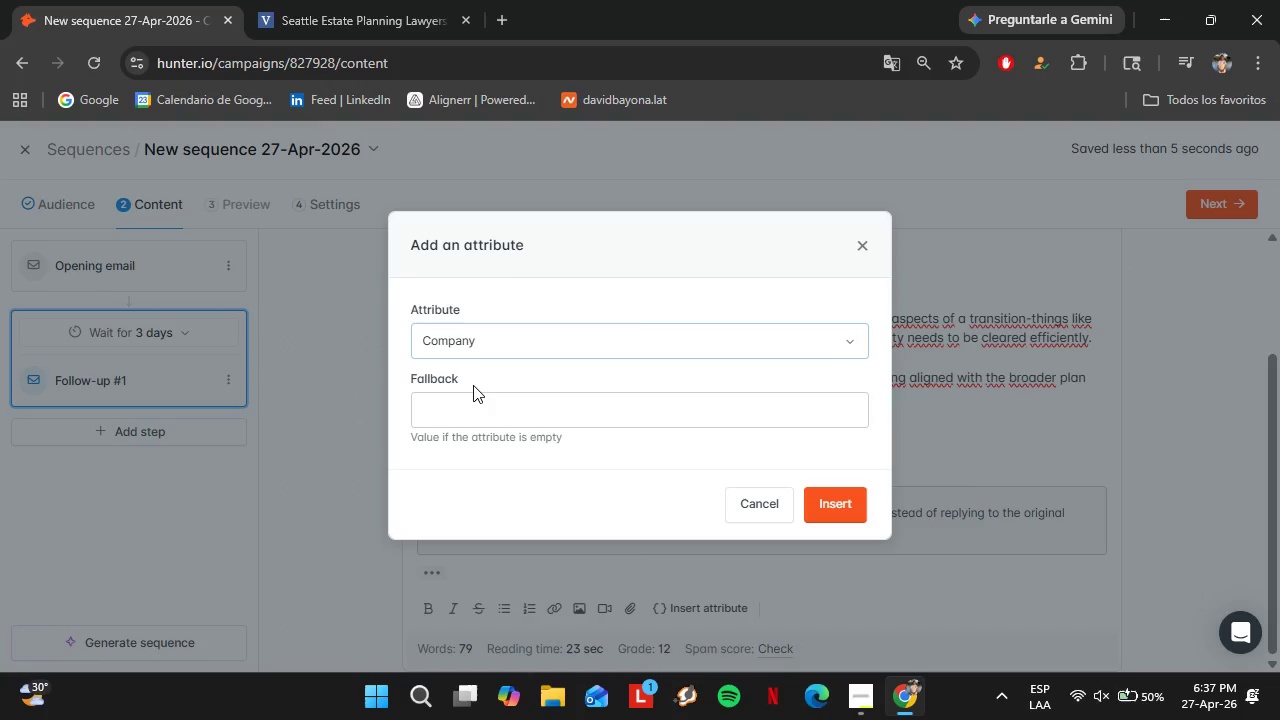 
left_click([840, 497])
 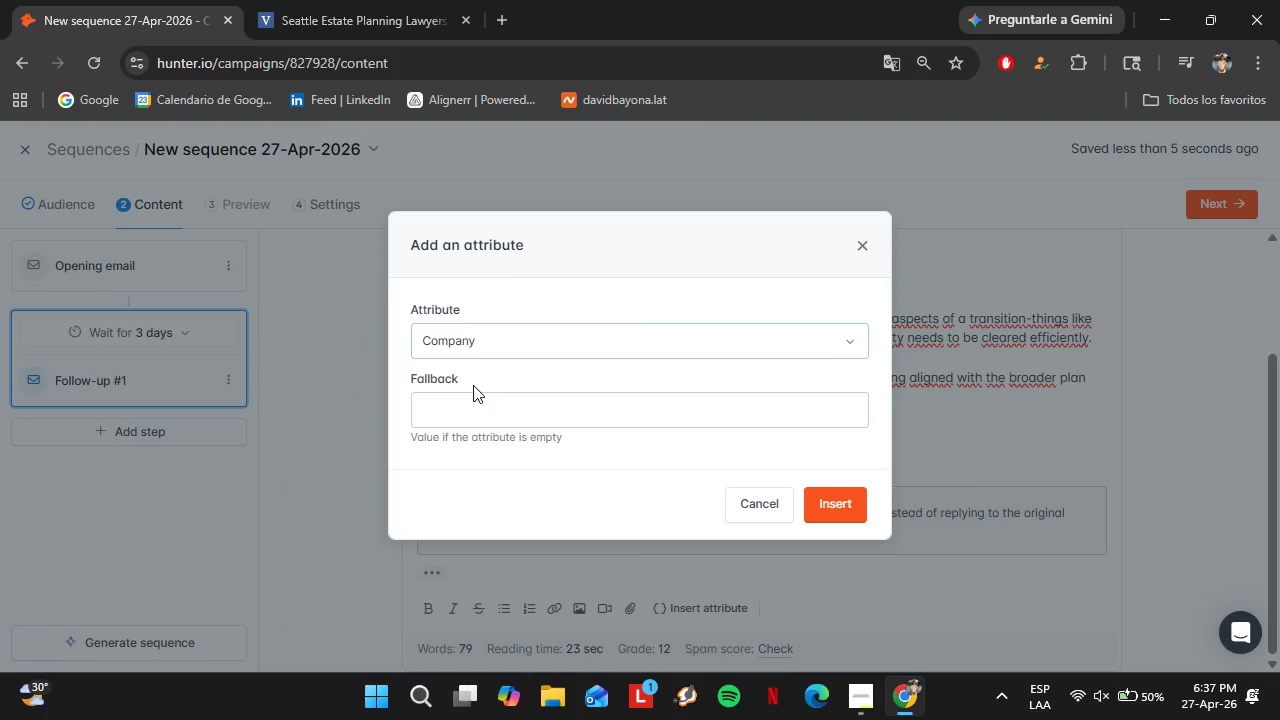 
left_click([868, 440])
 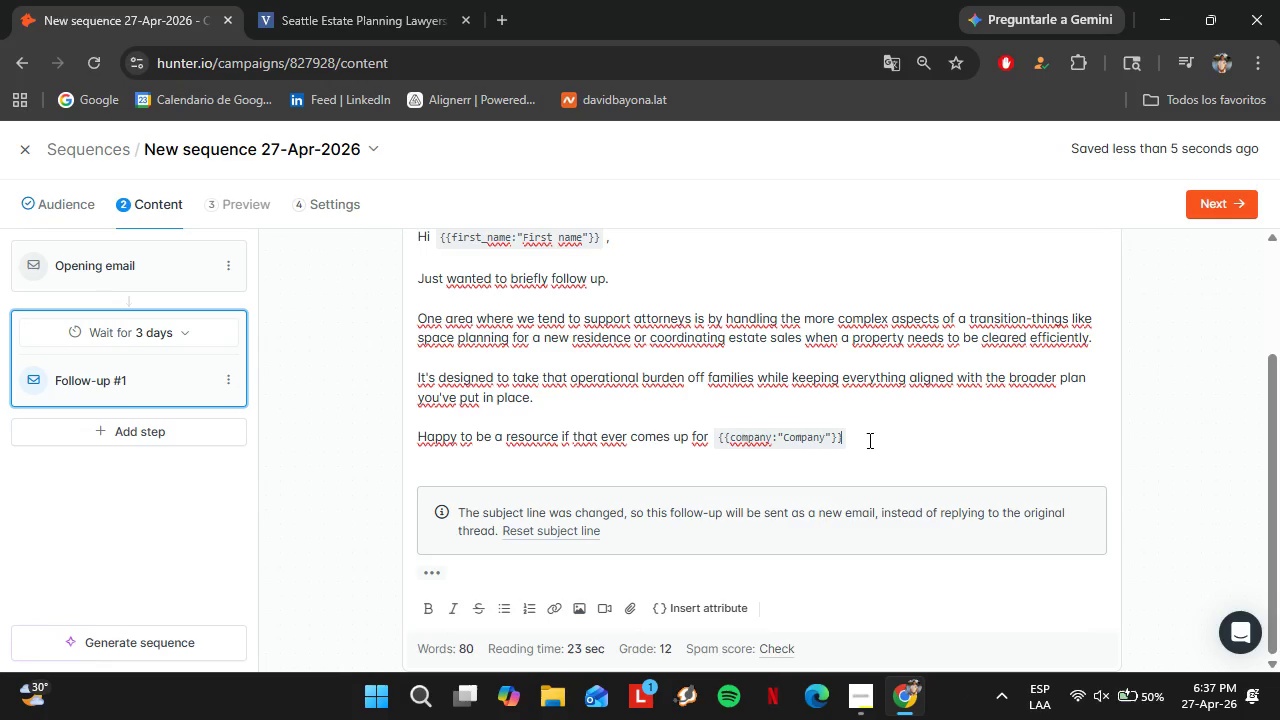 
scroll: coordinate [796, 503], scroll_direction: down, amount: 1.0
 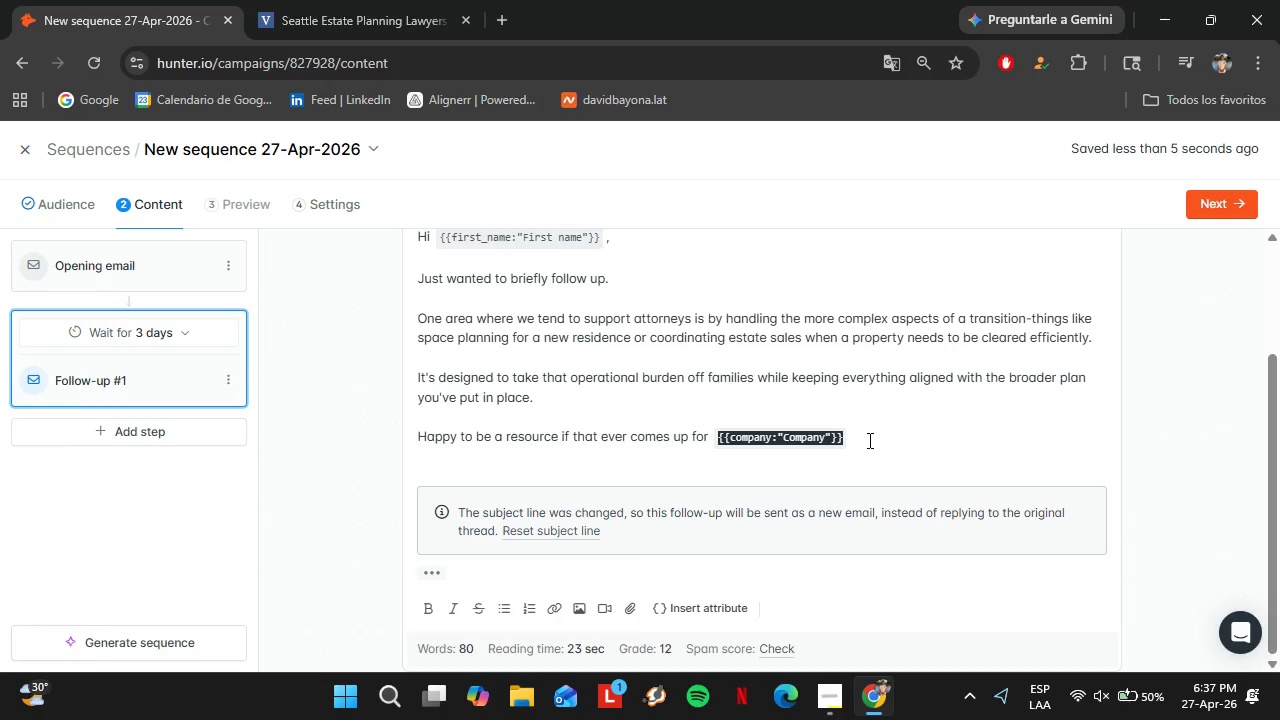 
wait(7.31)
 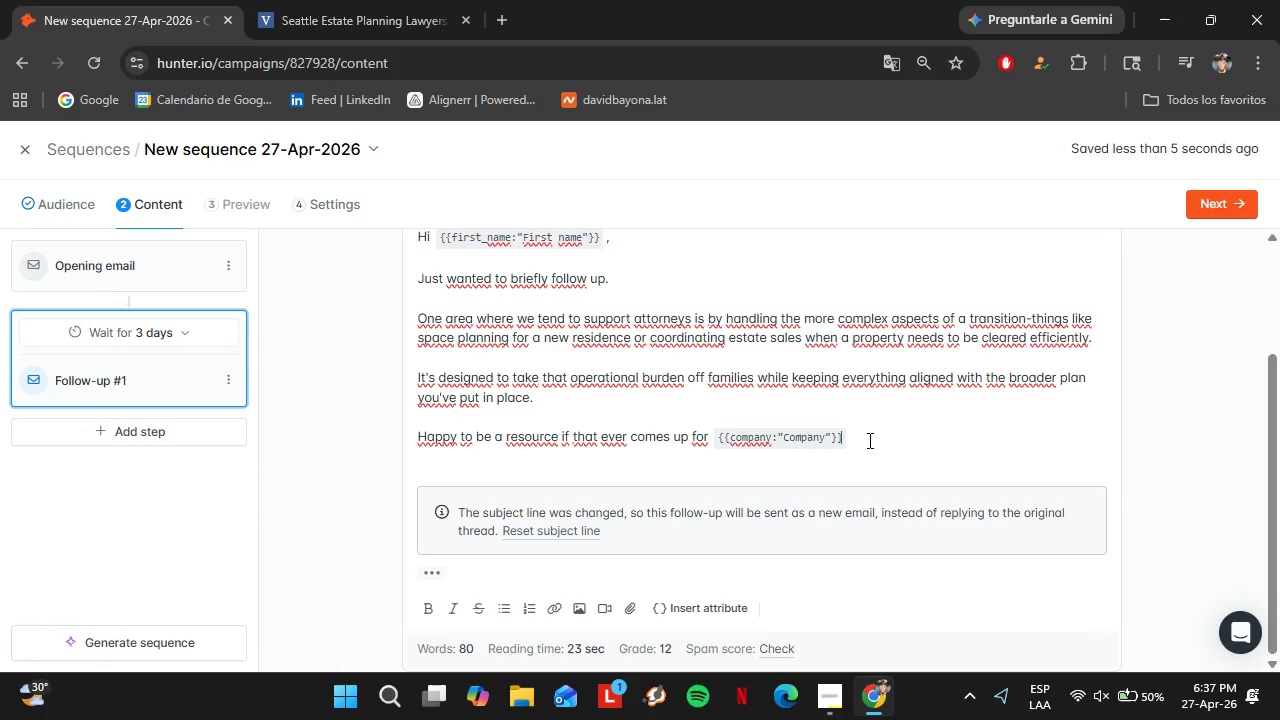 
key(Period)
 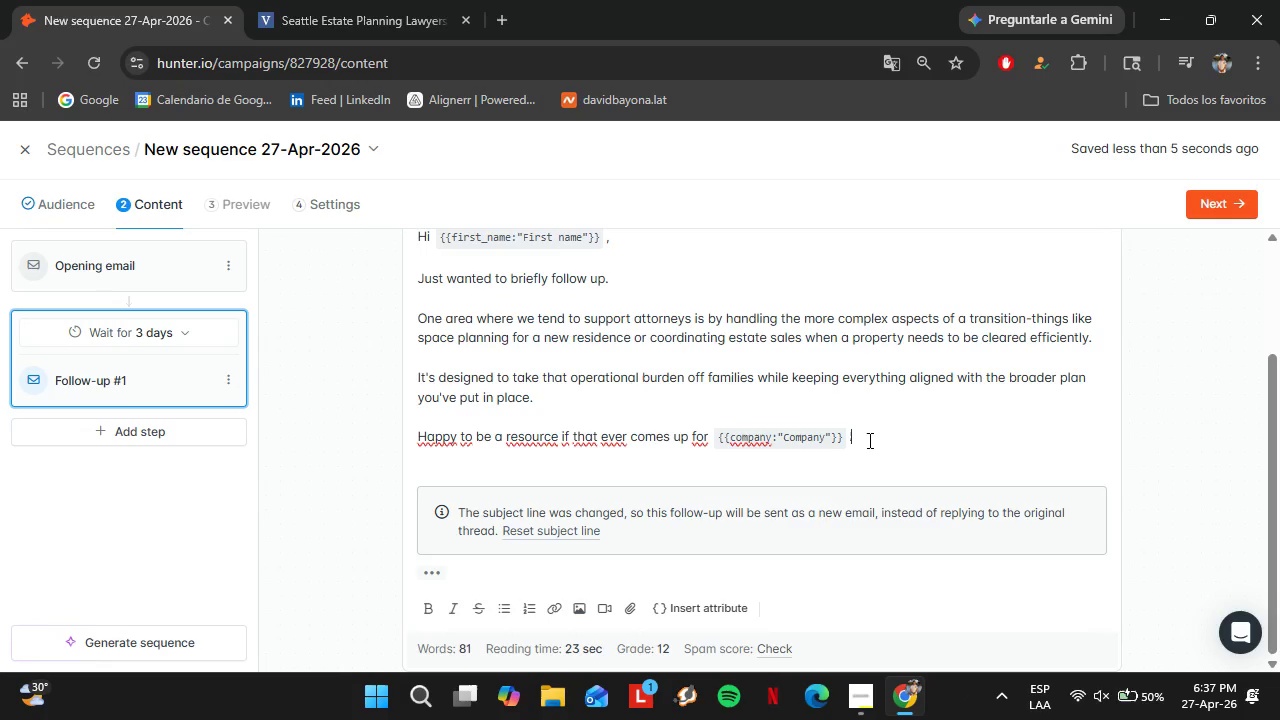 
key(Shift+Enter)
 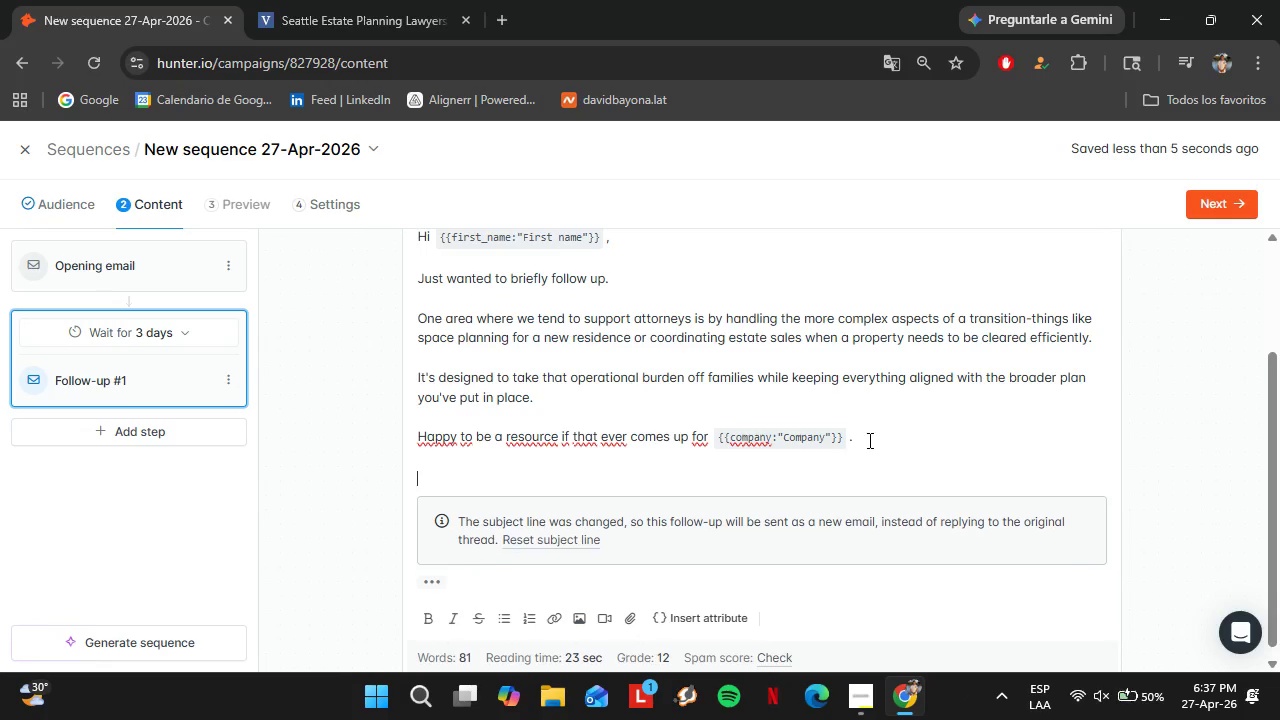 
key(Shift+Enter)
 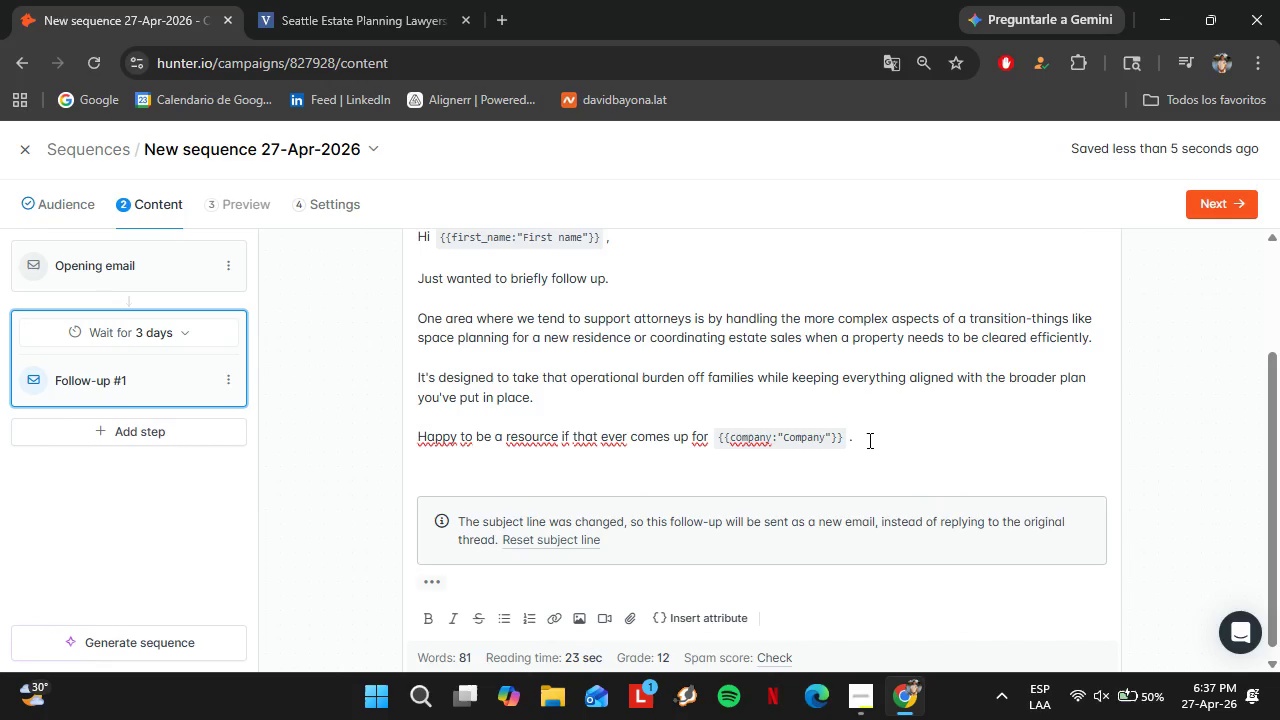 
type(Best,)
 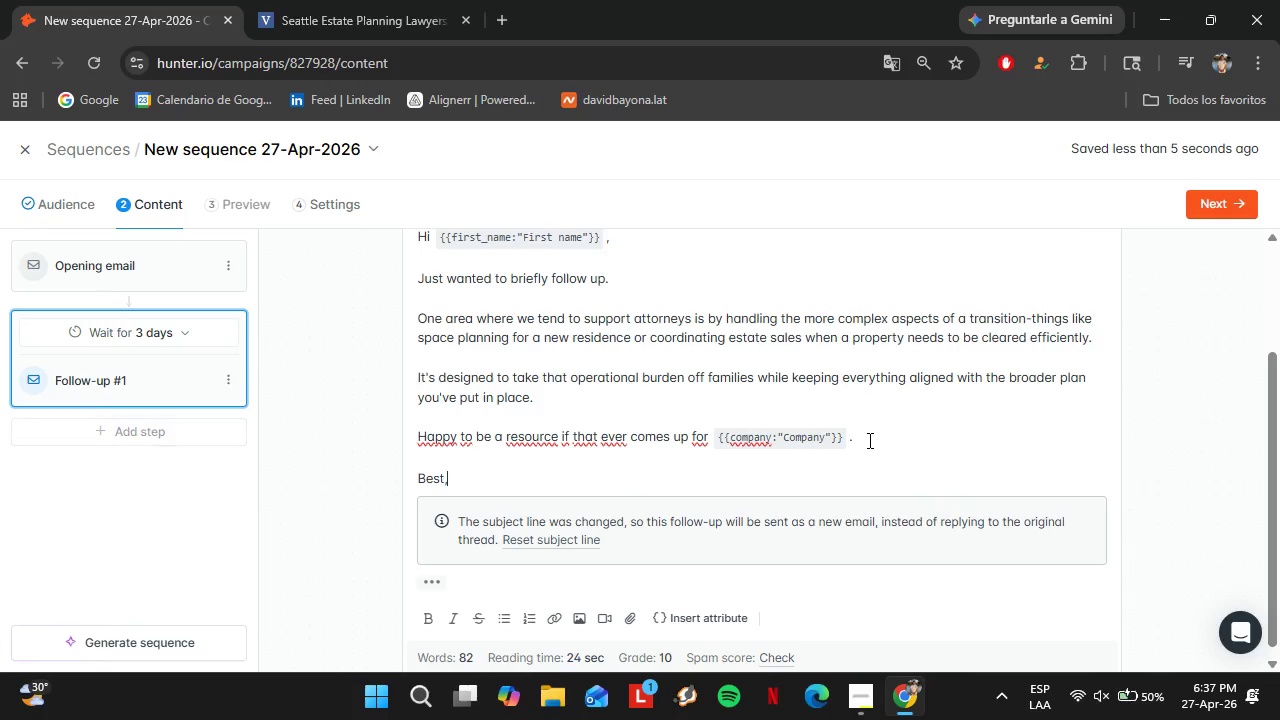 
key(Shift+Enter)